 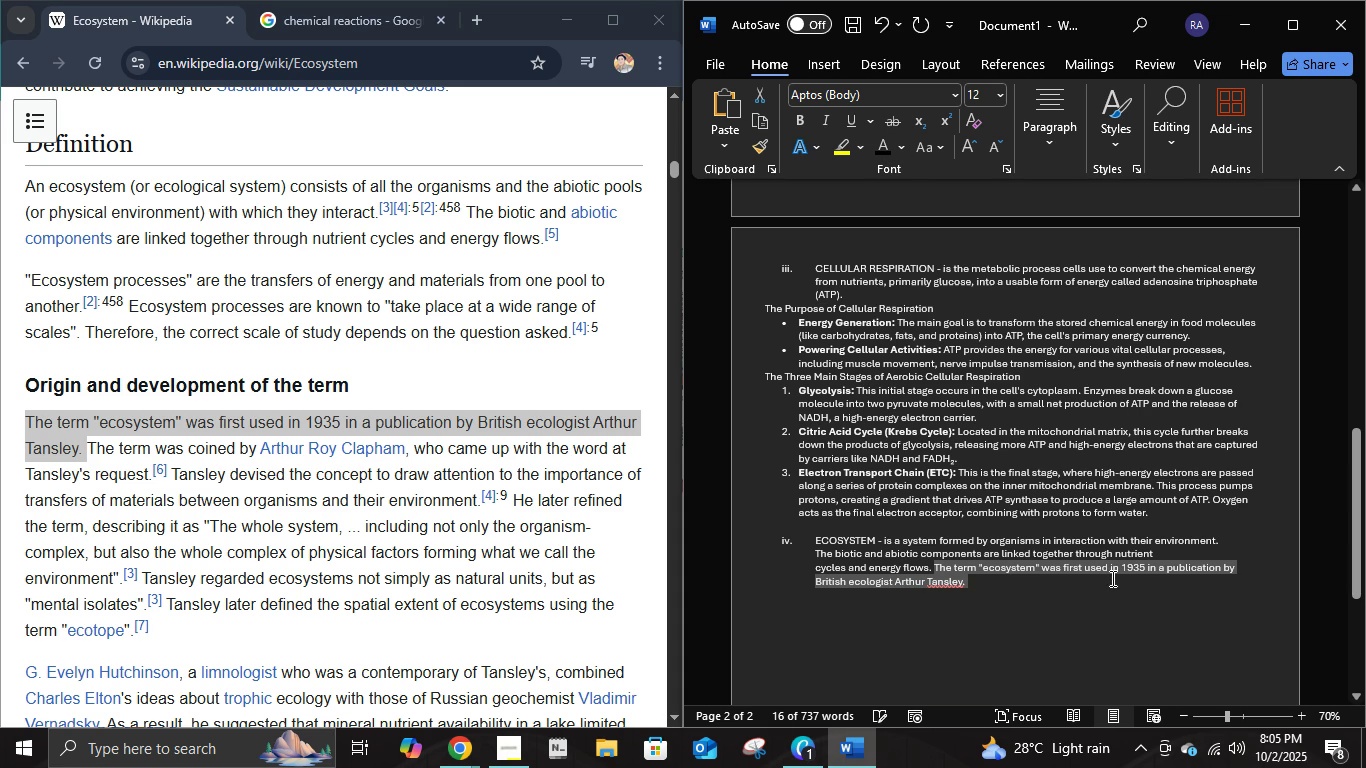 
key(Control+U)
 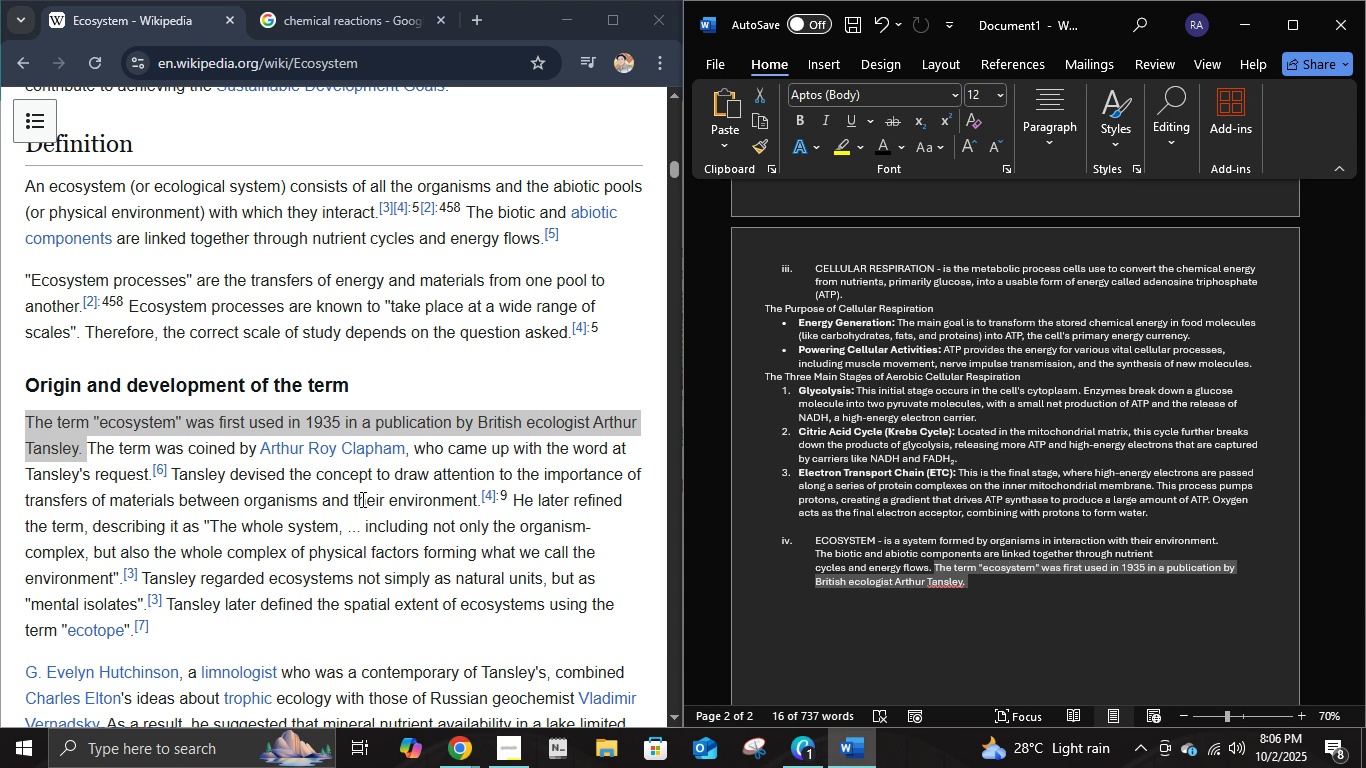 
wait(14.12)
 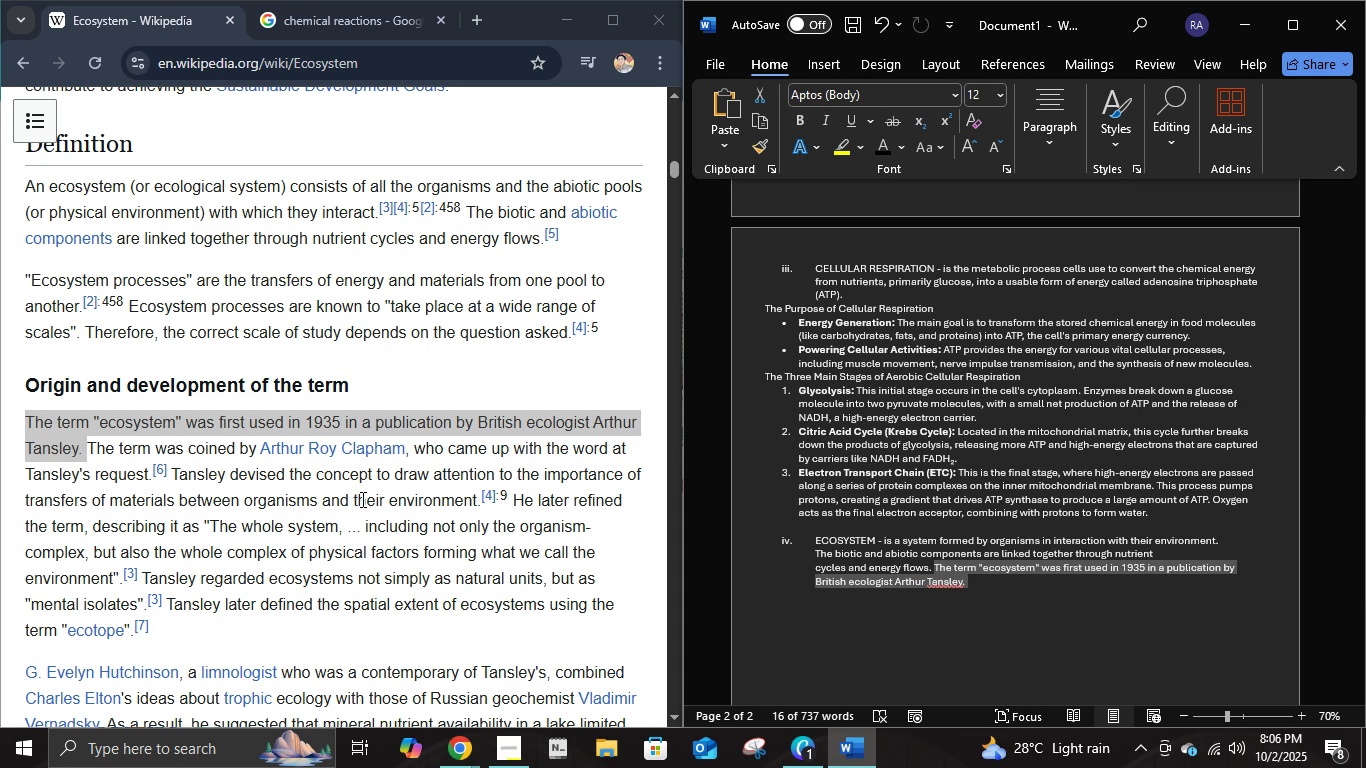 
left_click([552, 522])
 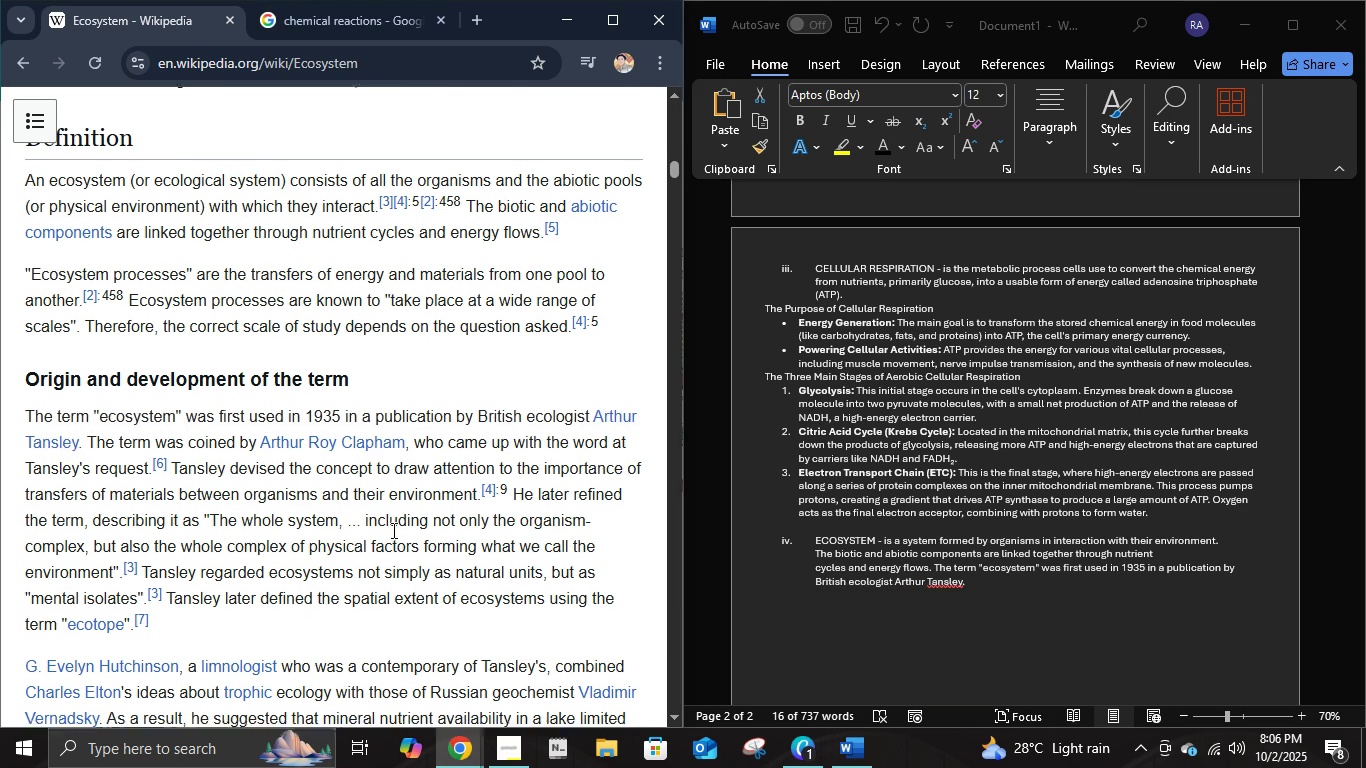 
scroll: coordinate [392, 530], scroll_direction: down, amount: 1.0